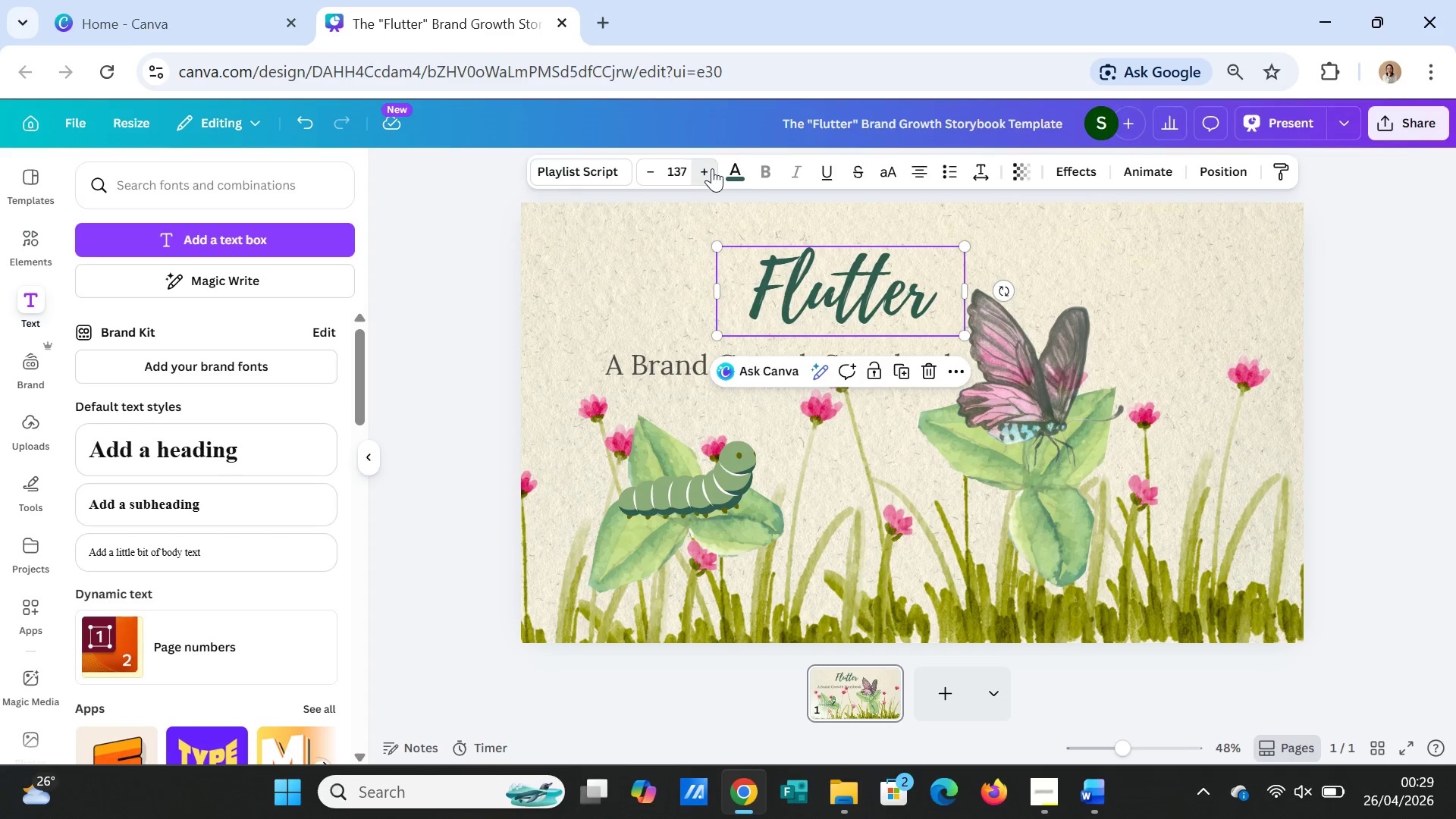 
triple_click([712, 168])
 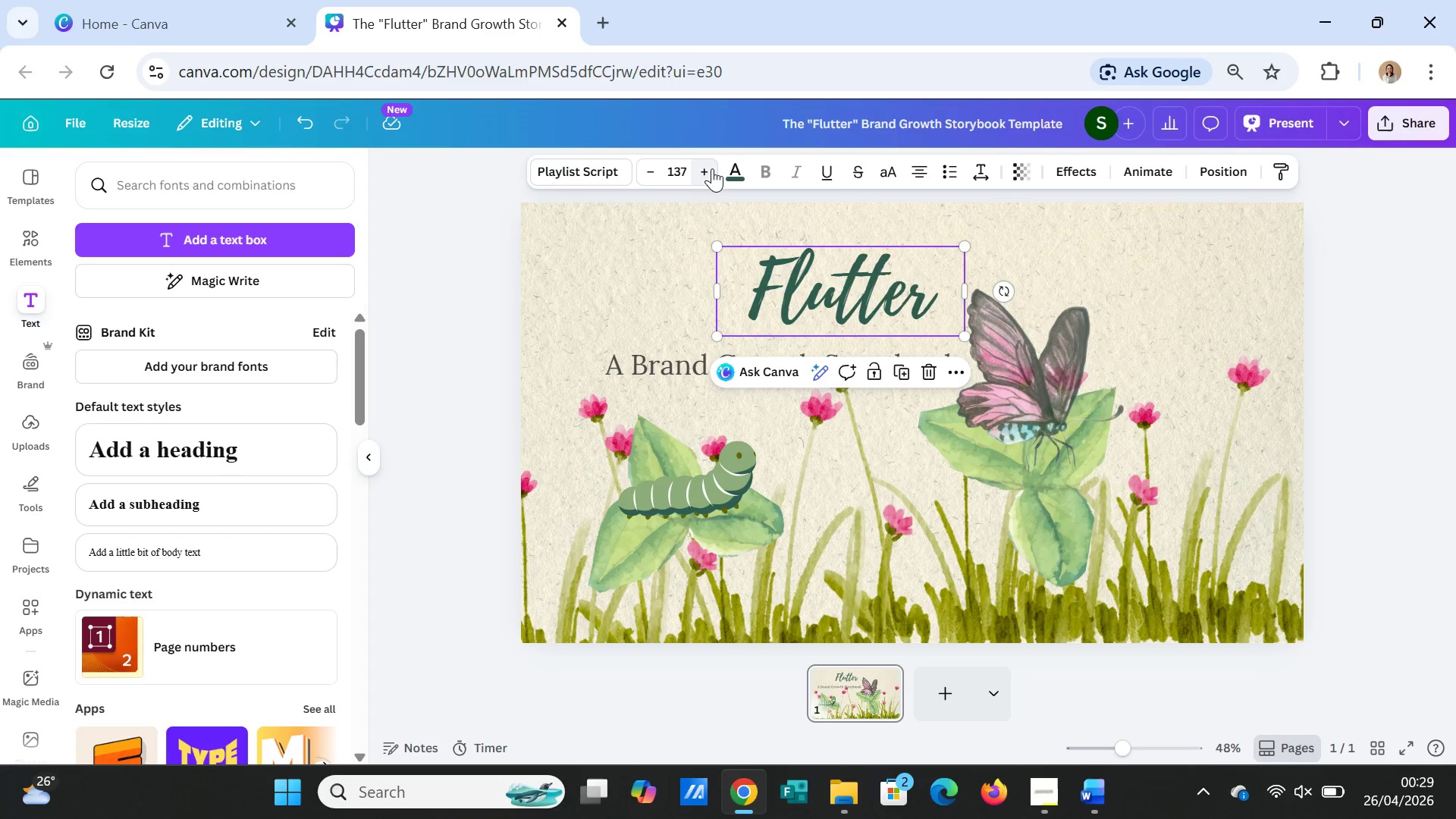 
triple_click([712, 168])
 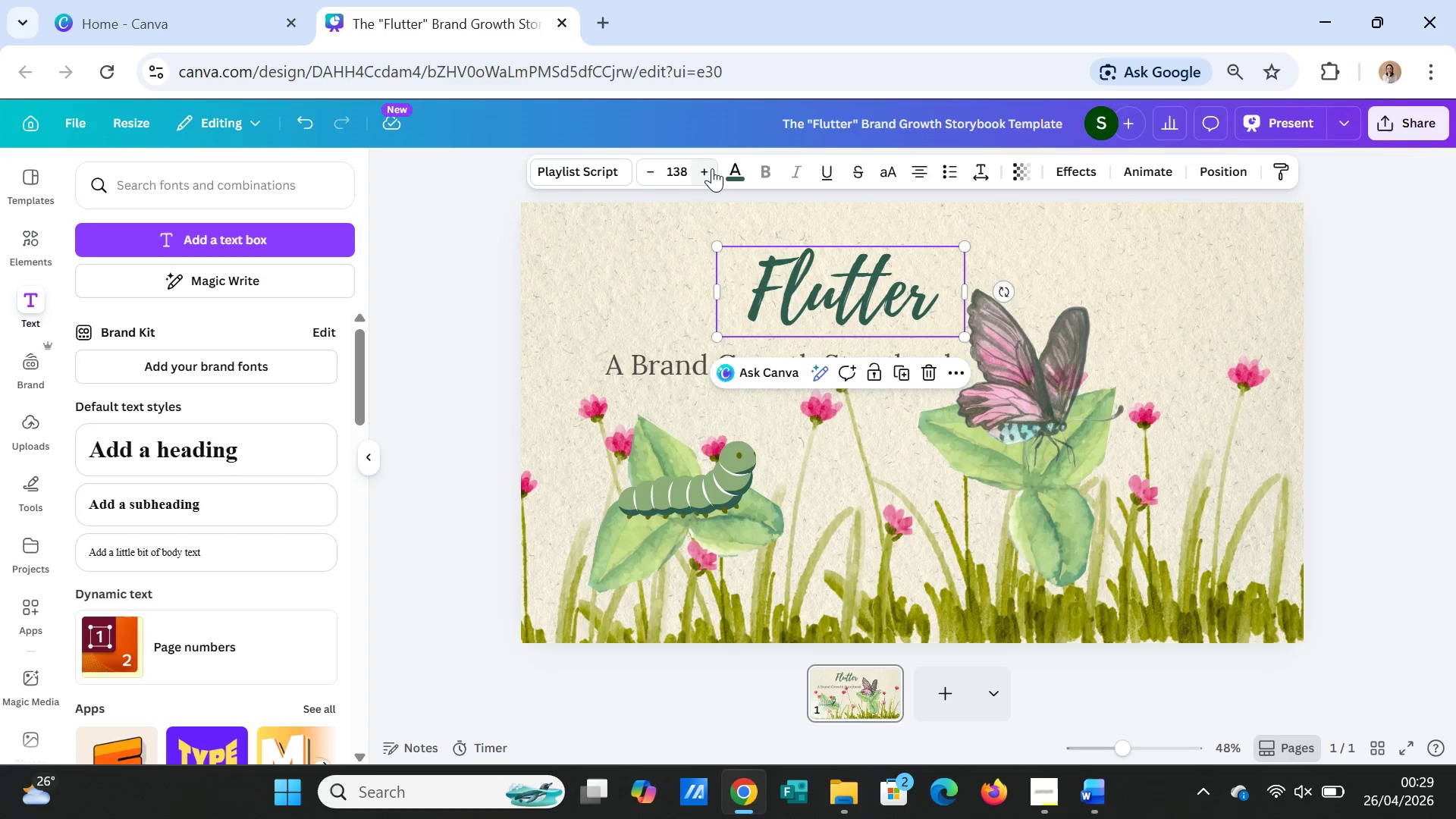 
triple_click([712, 168])
 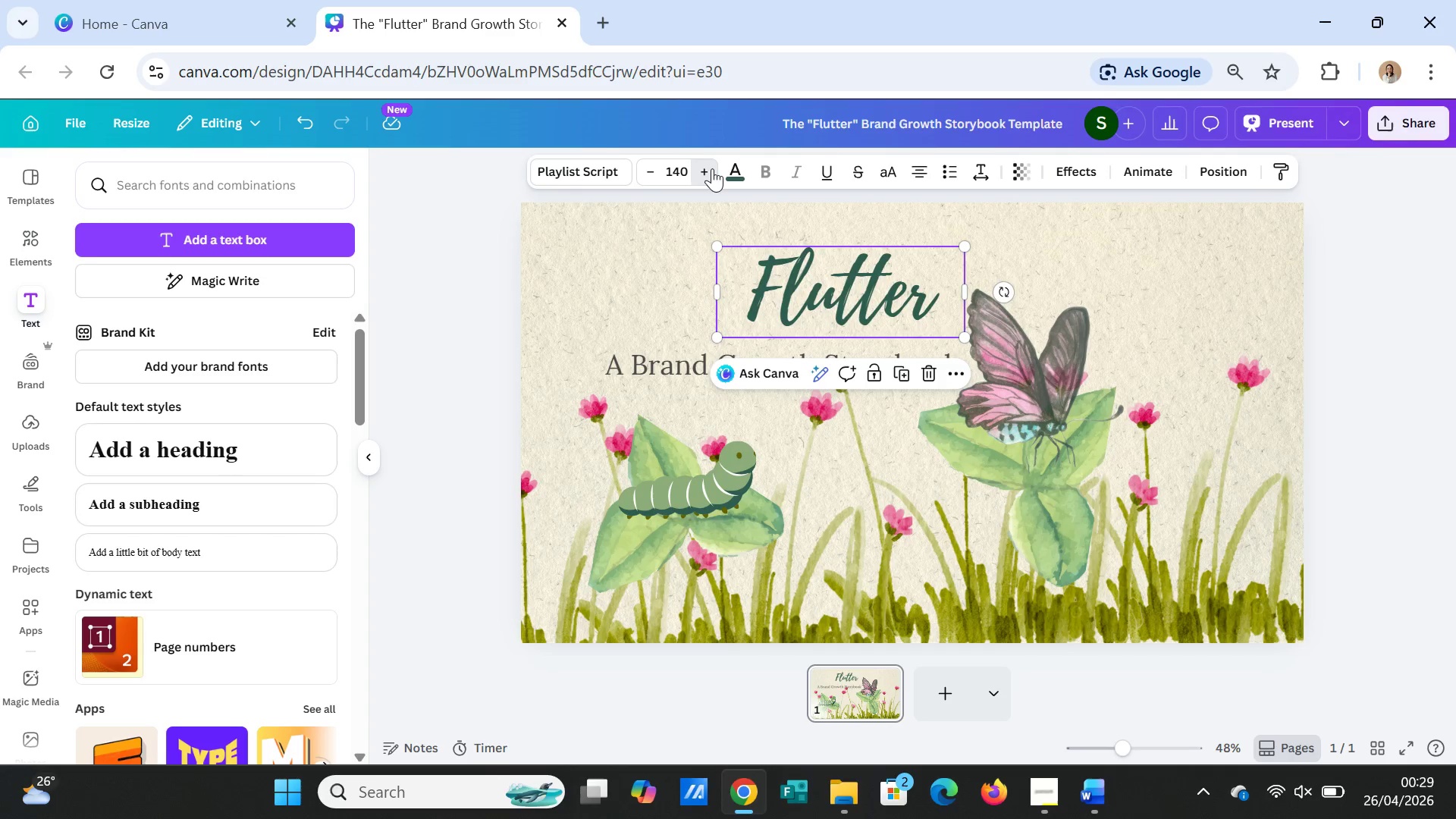 
triple_click([712, 168])
 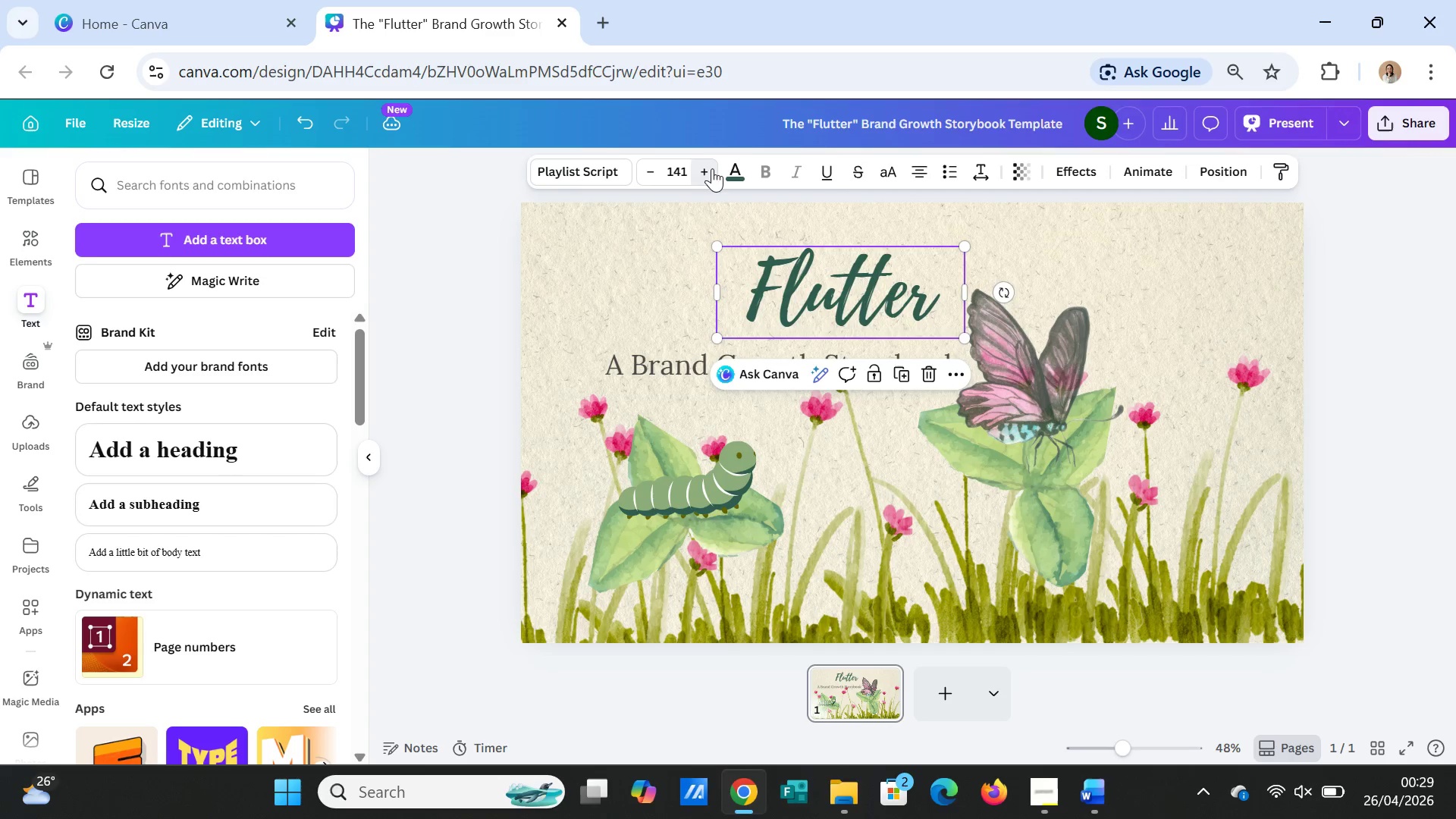 
triple_click([712, 168])
 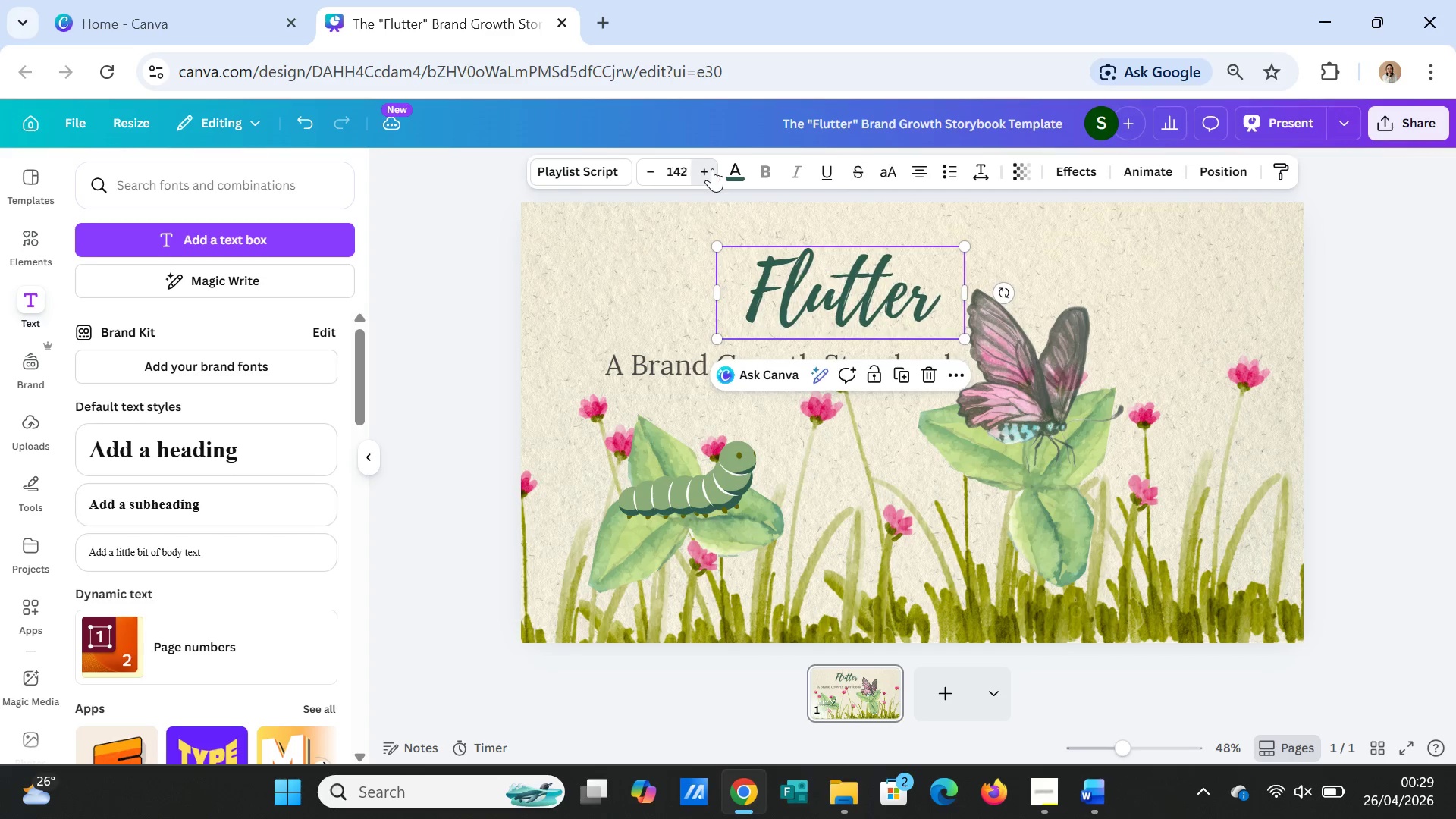 
triple_click([712, 168])
 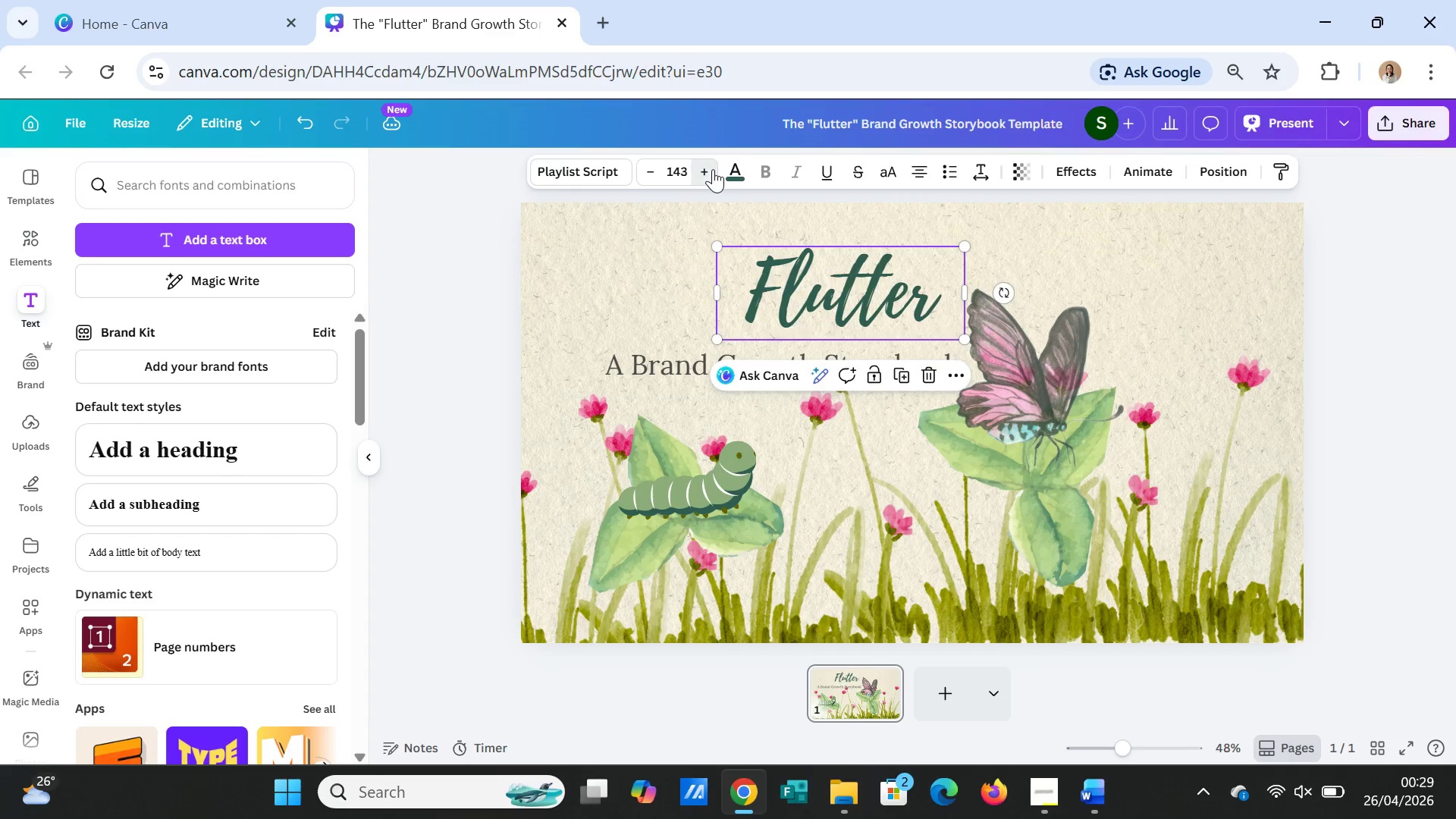 
triple_click([713, 169])
 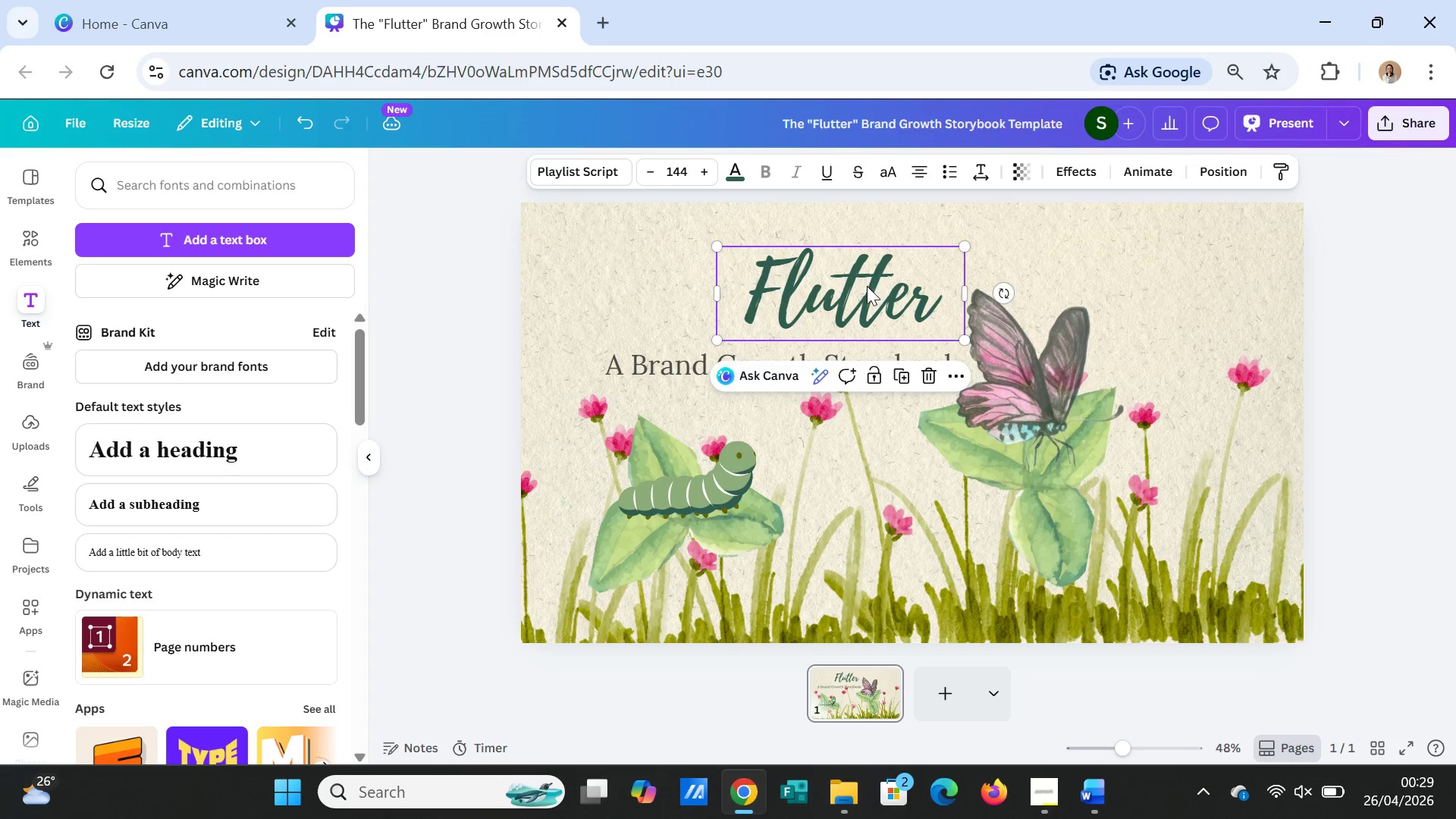 
left_click_drag(start_coordinate=[867, 286], to_coordinate=[860, 285])
 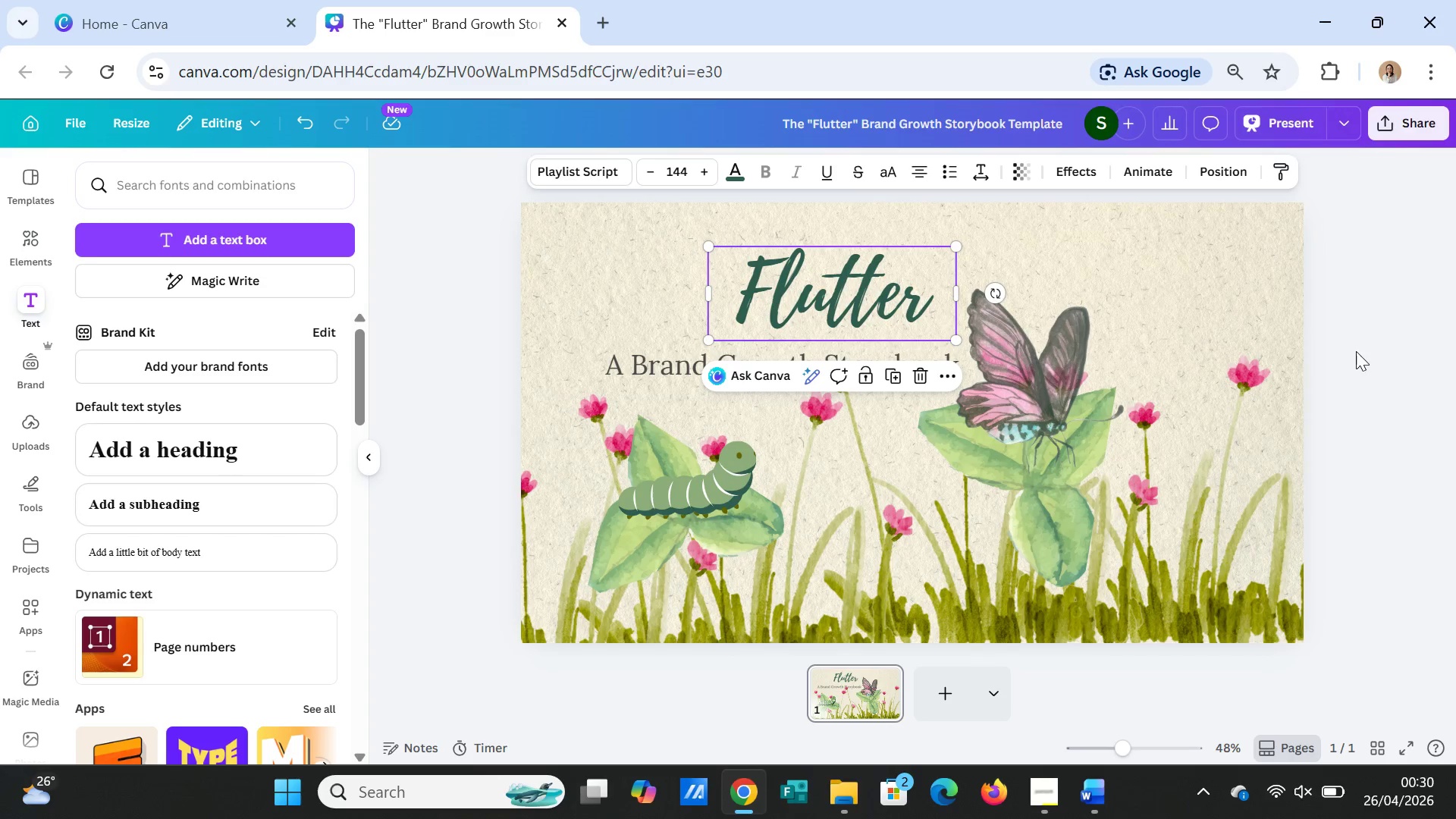 
left_click([1357, 351])
 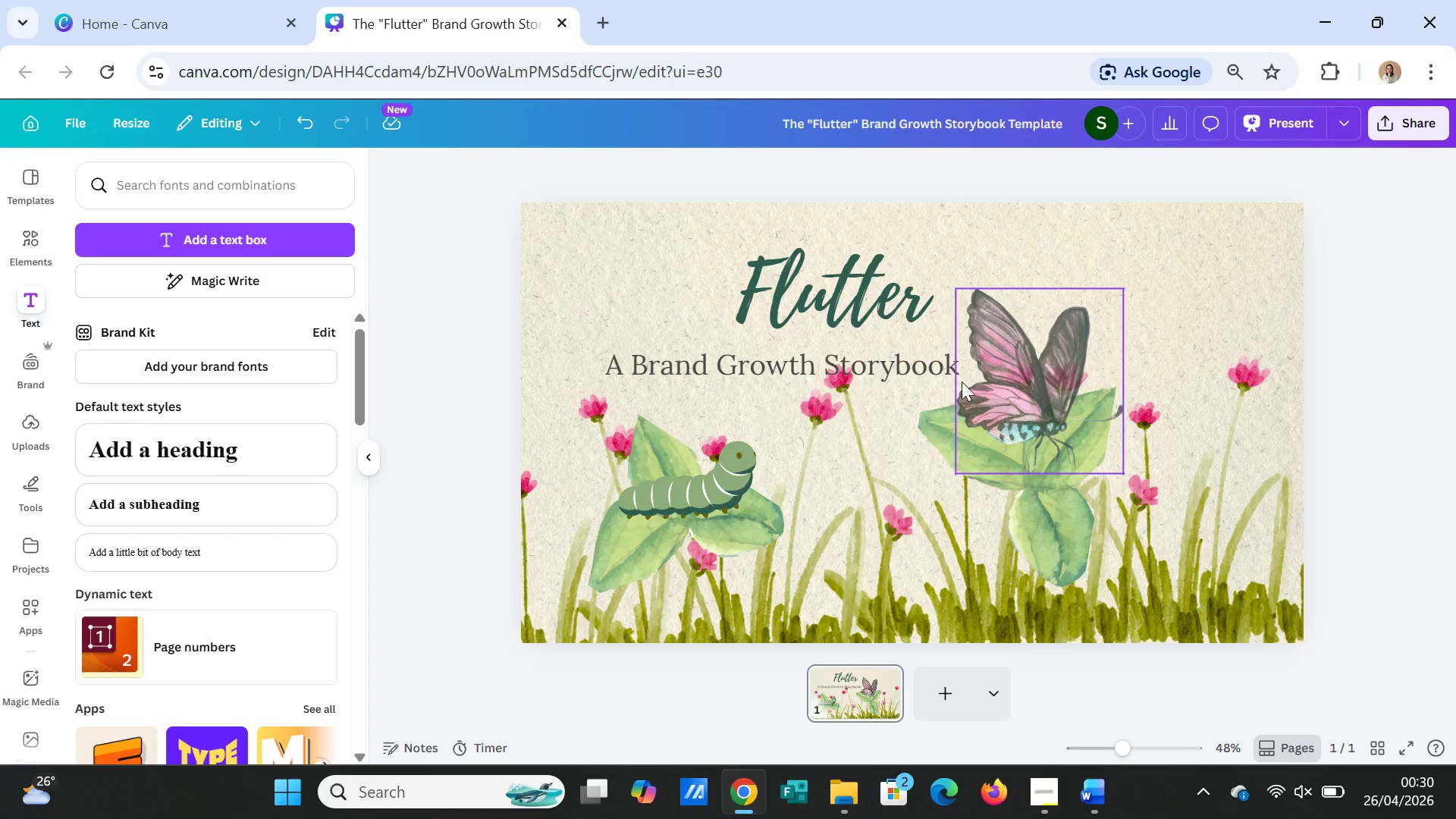 
left_click([915, 366])
 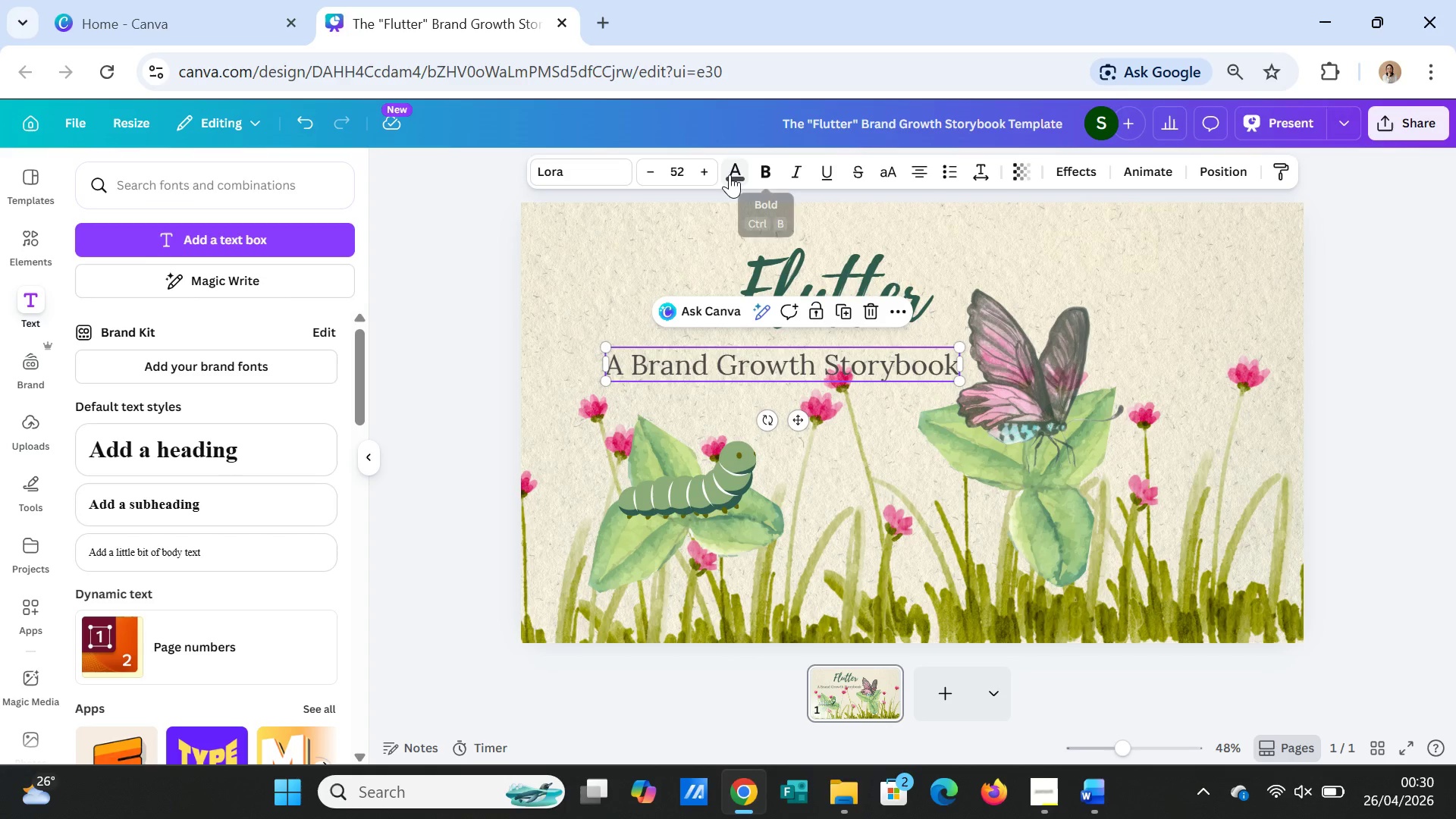 
double_click([711, 168])
 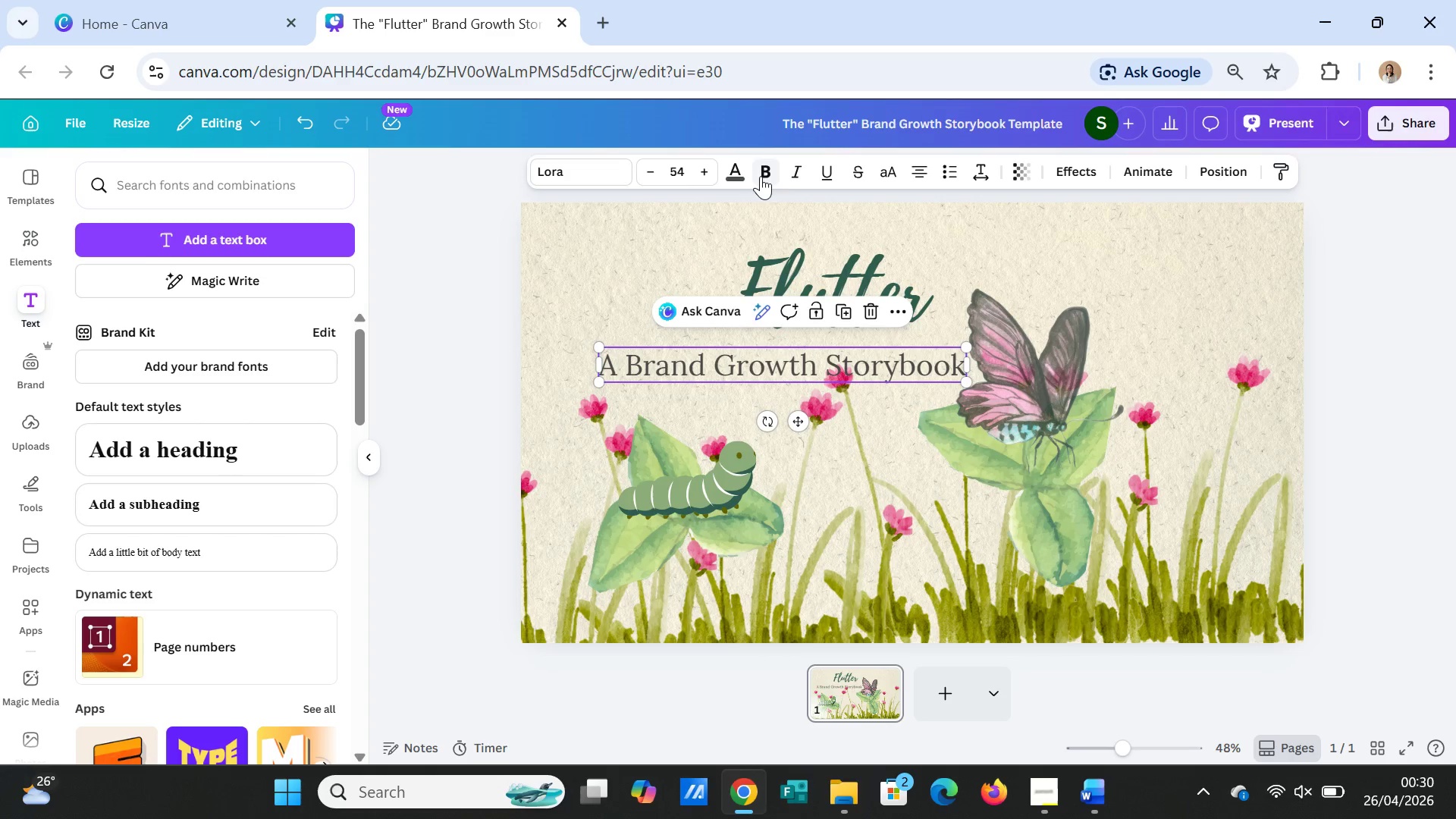 
left_click([764, 175])
 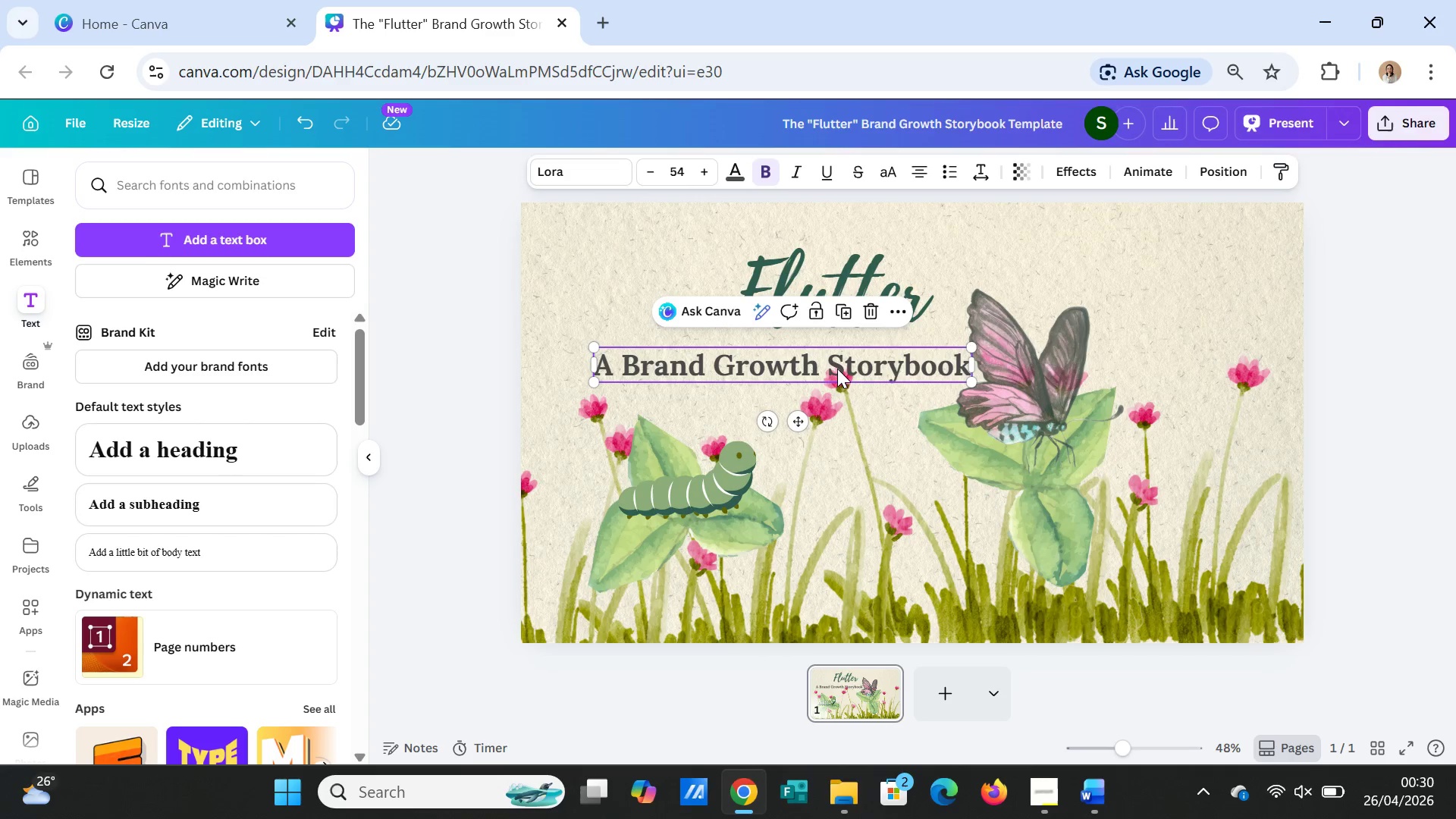 
left_click([833, 368])
 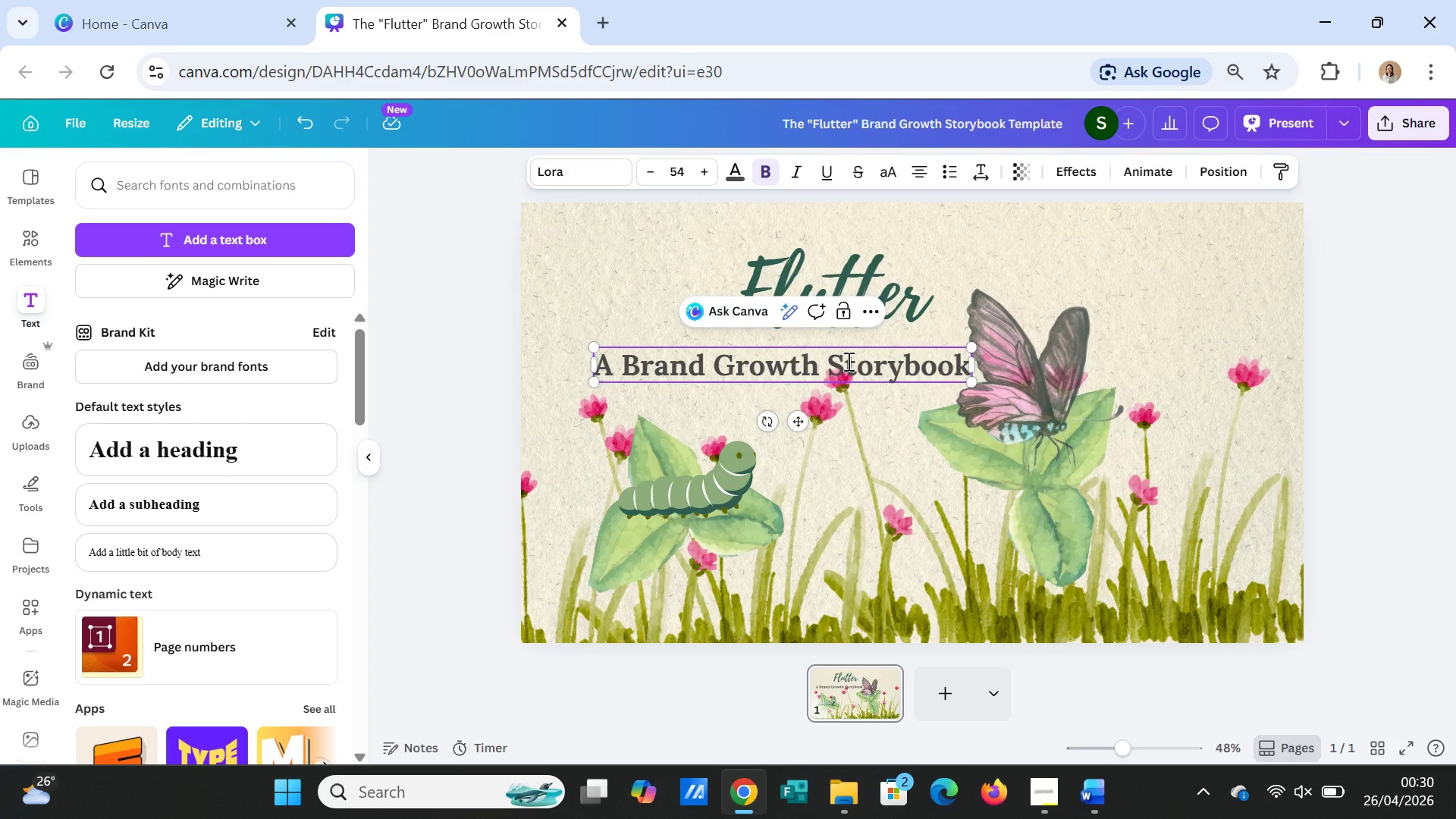 
key(Enter)
 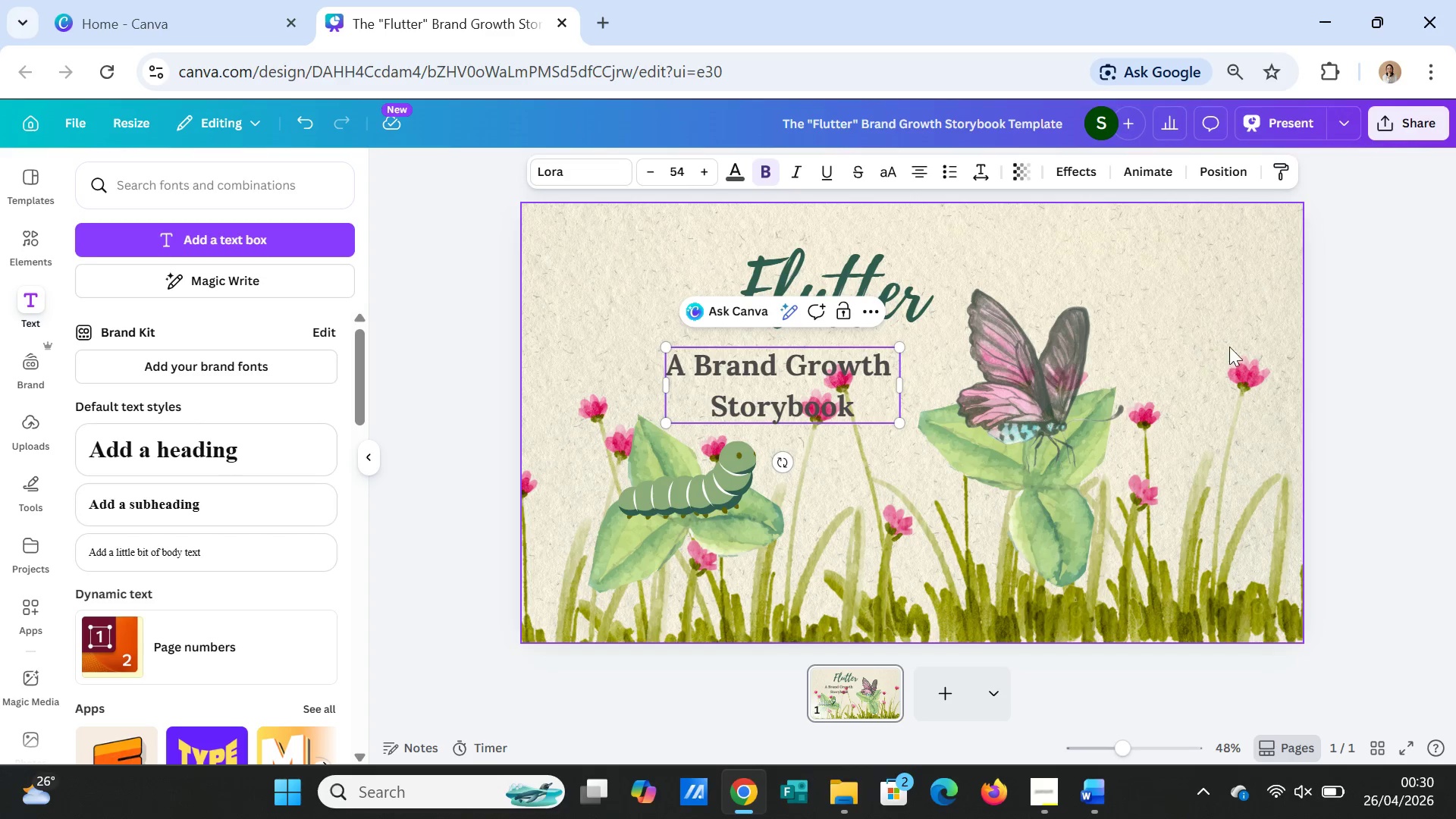 
left_click([1335, 334])
 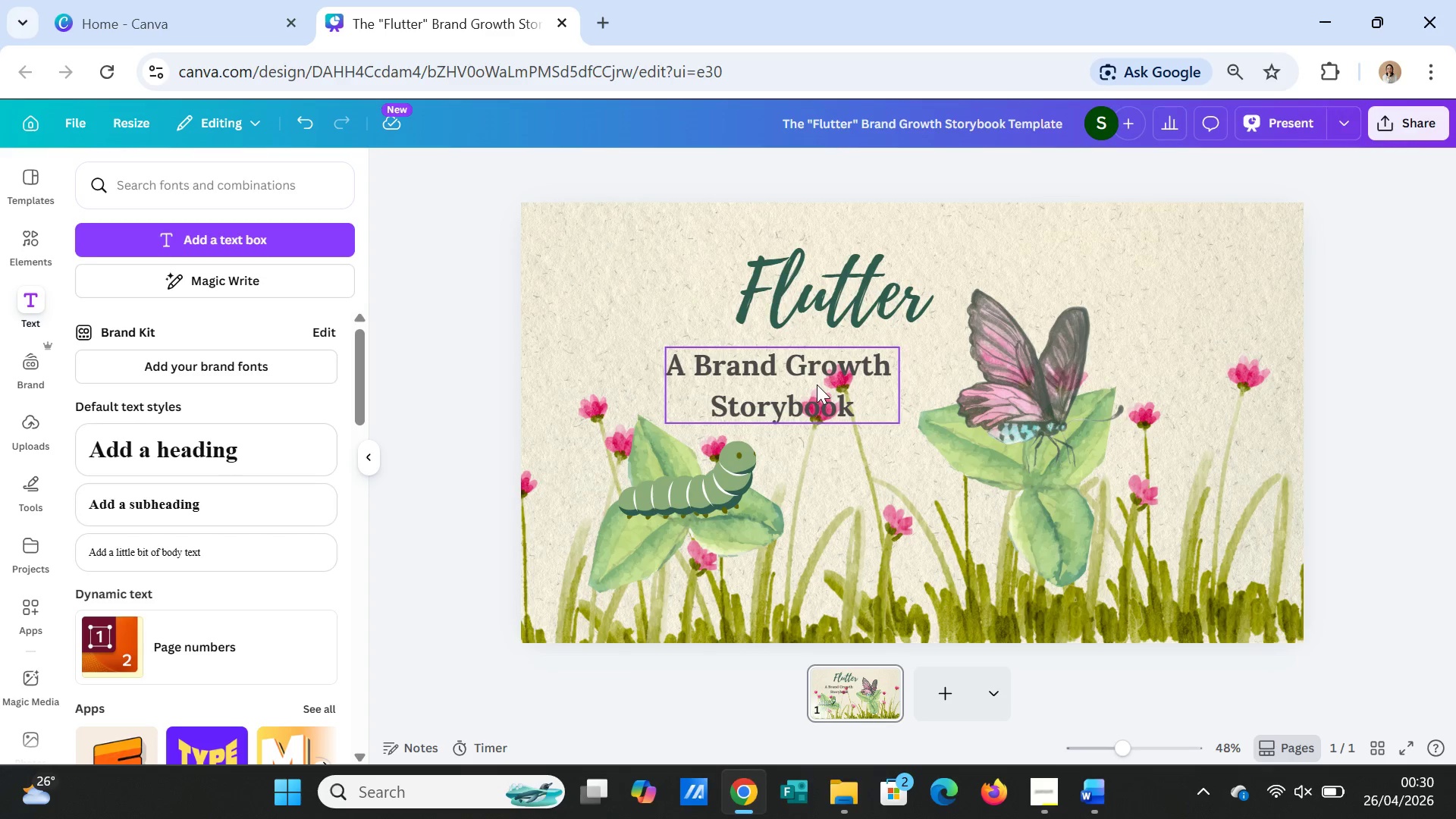 
left_click_drag(start_coordinate=[817, 384], to_coordinate=[854, 383])
 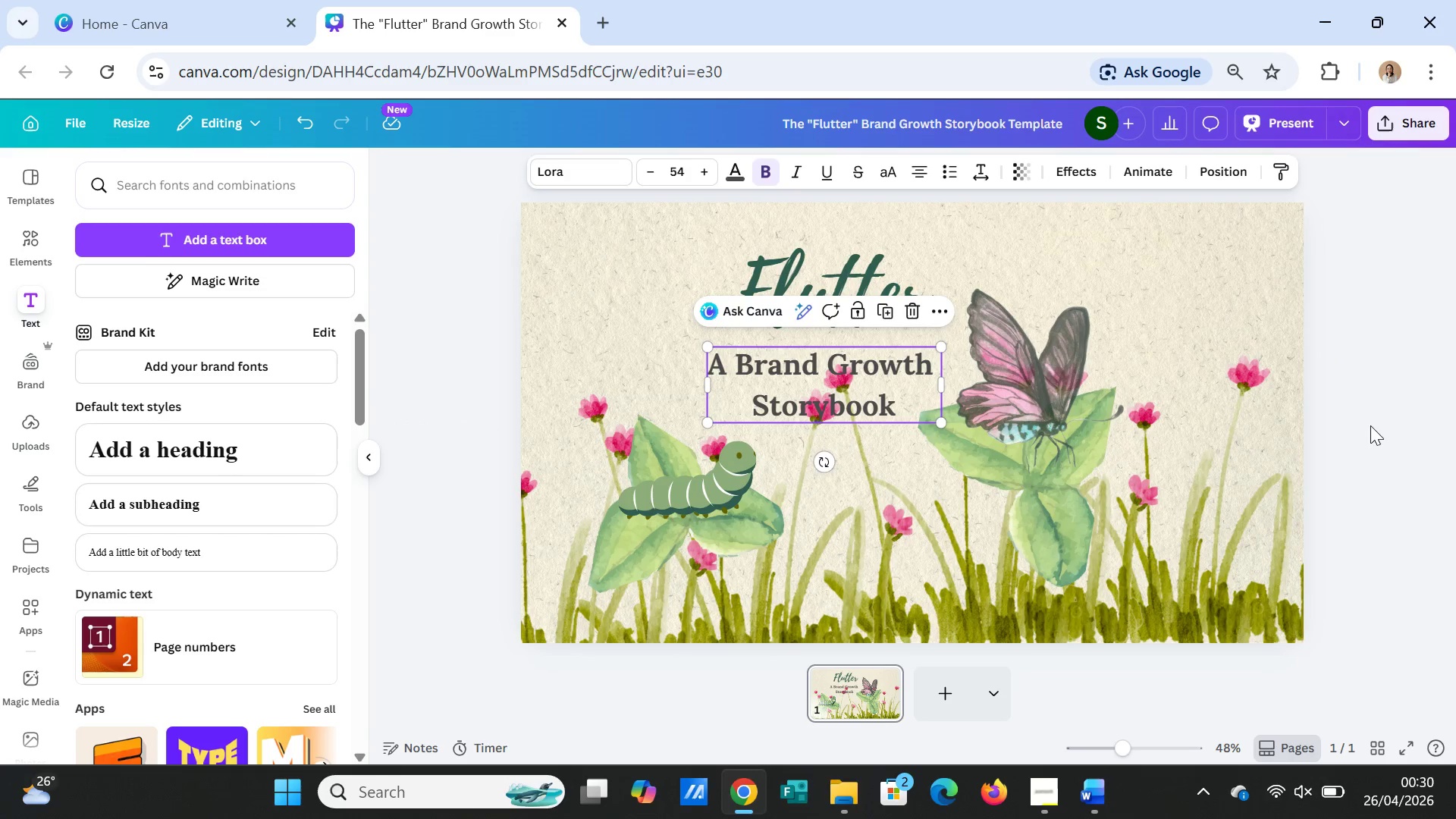 
left_click([1370, 425])
 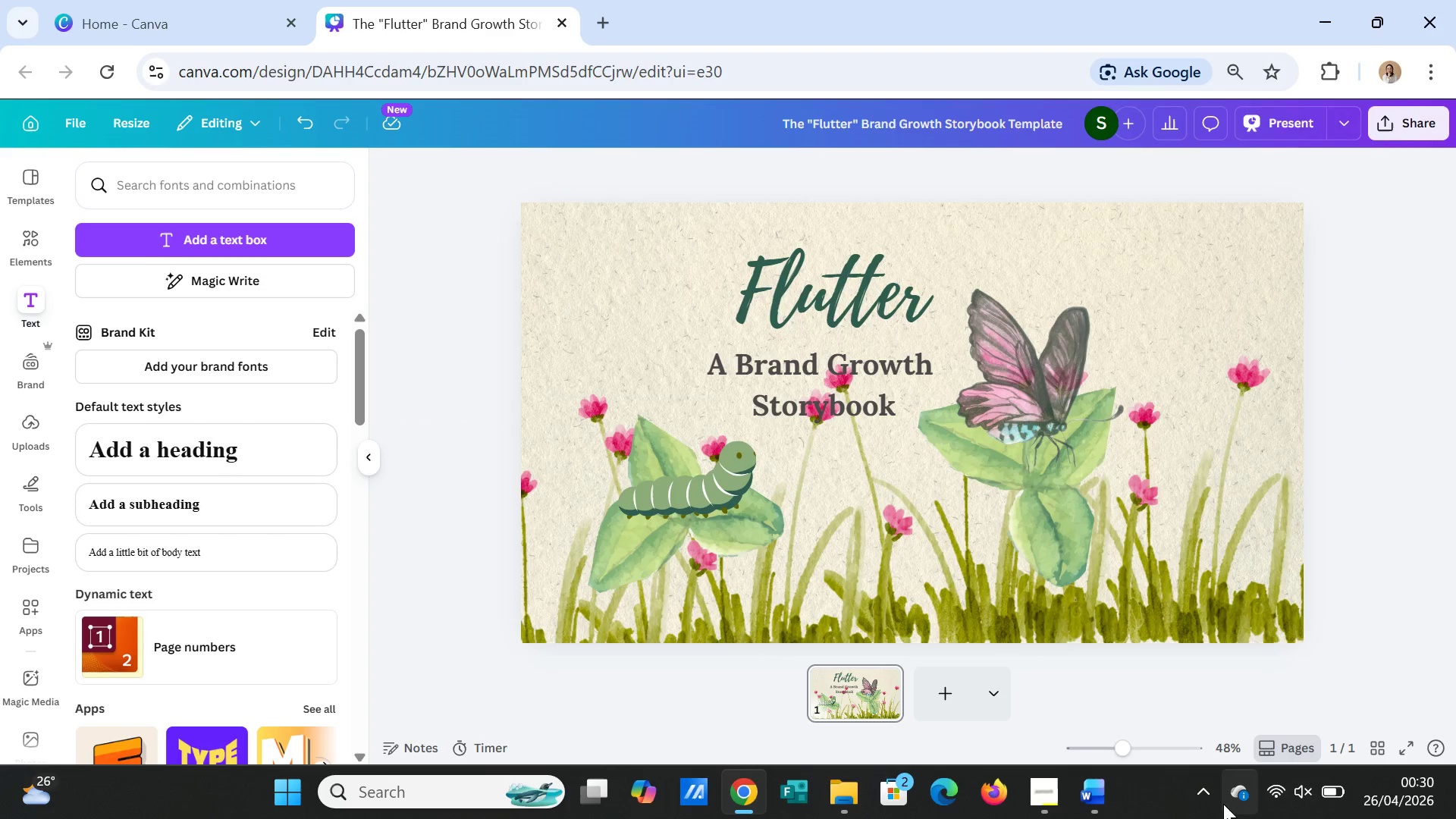 
wait(14.41)
 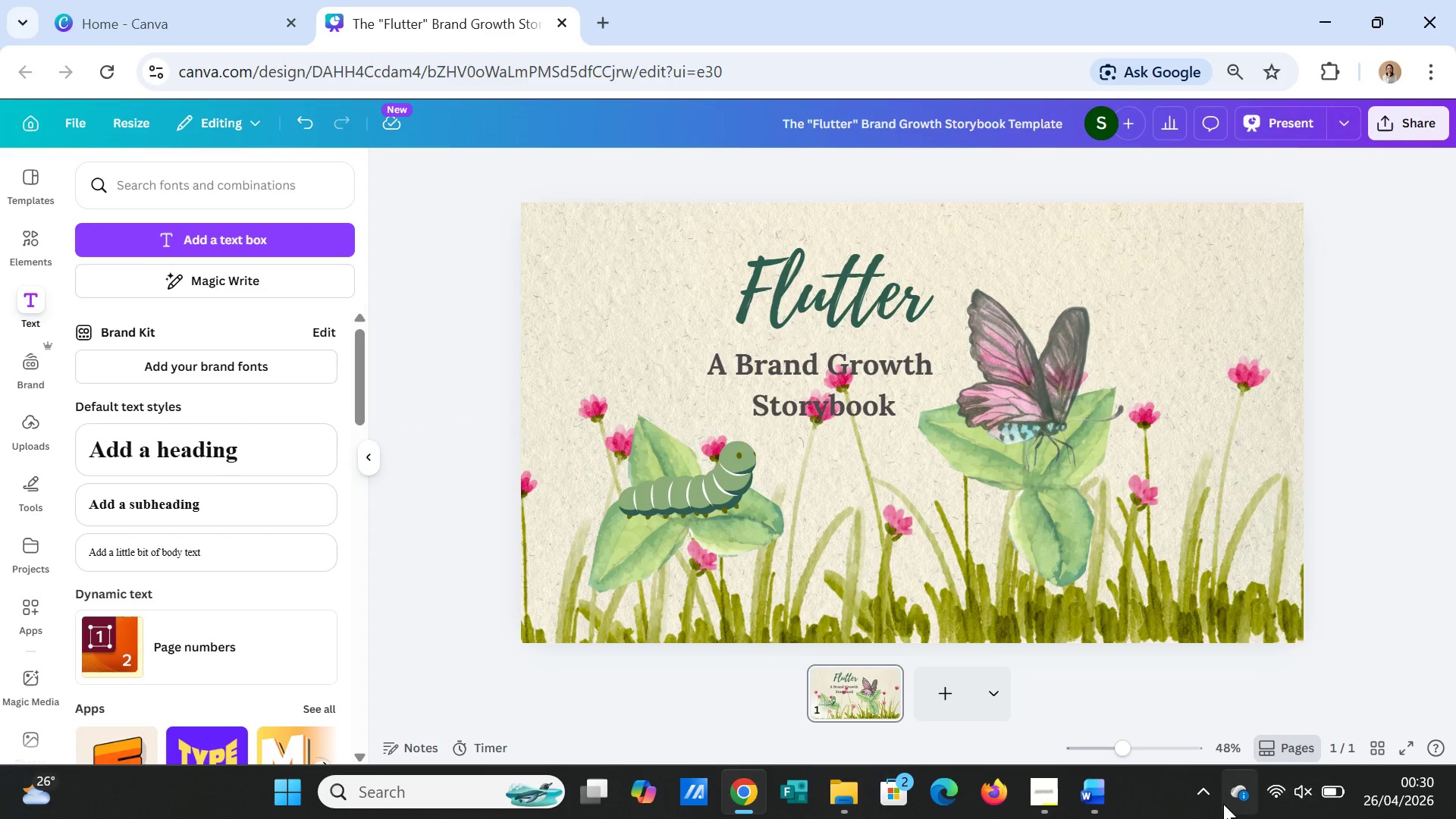 
left_click([1042, 801])